 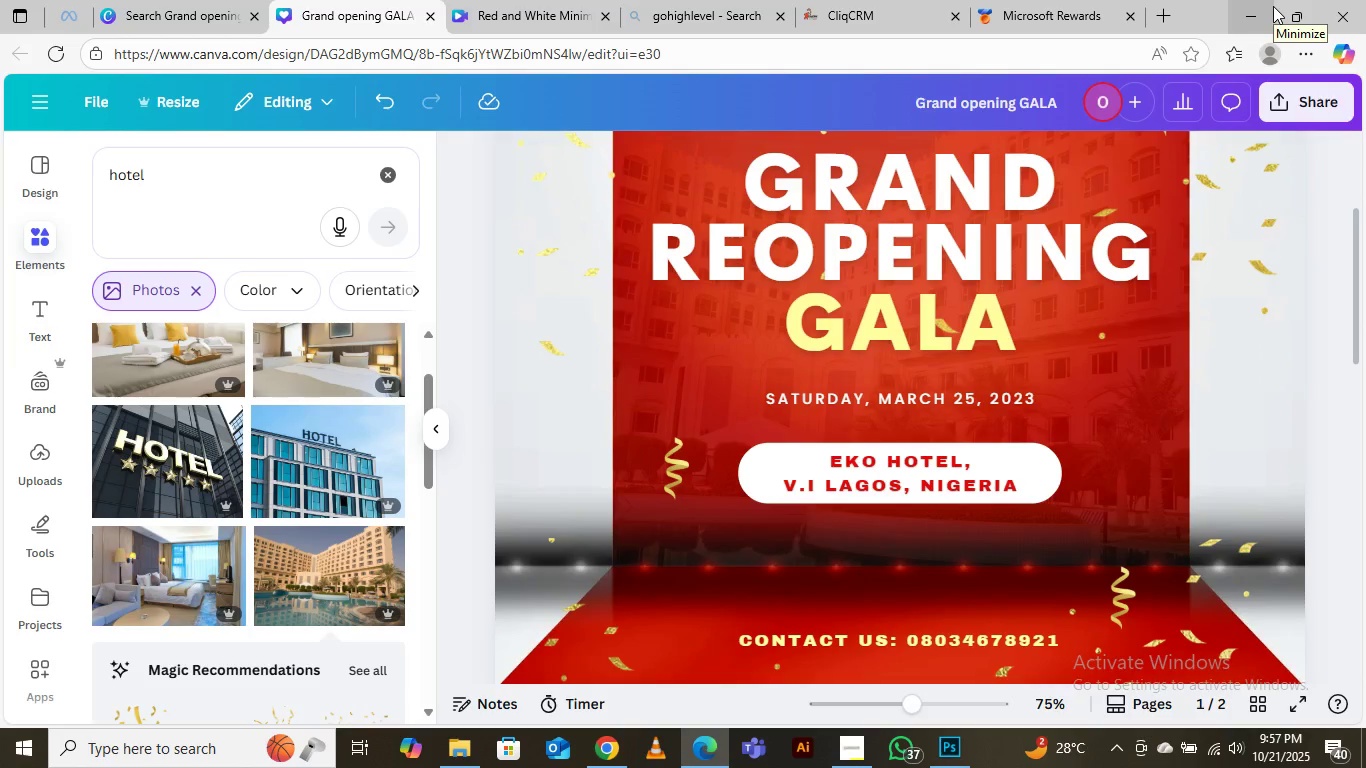 
left_click([837, 253])
 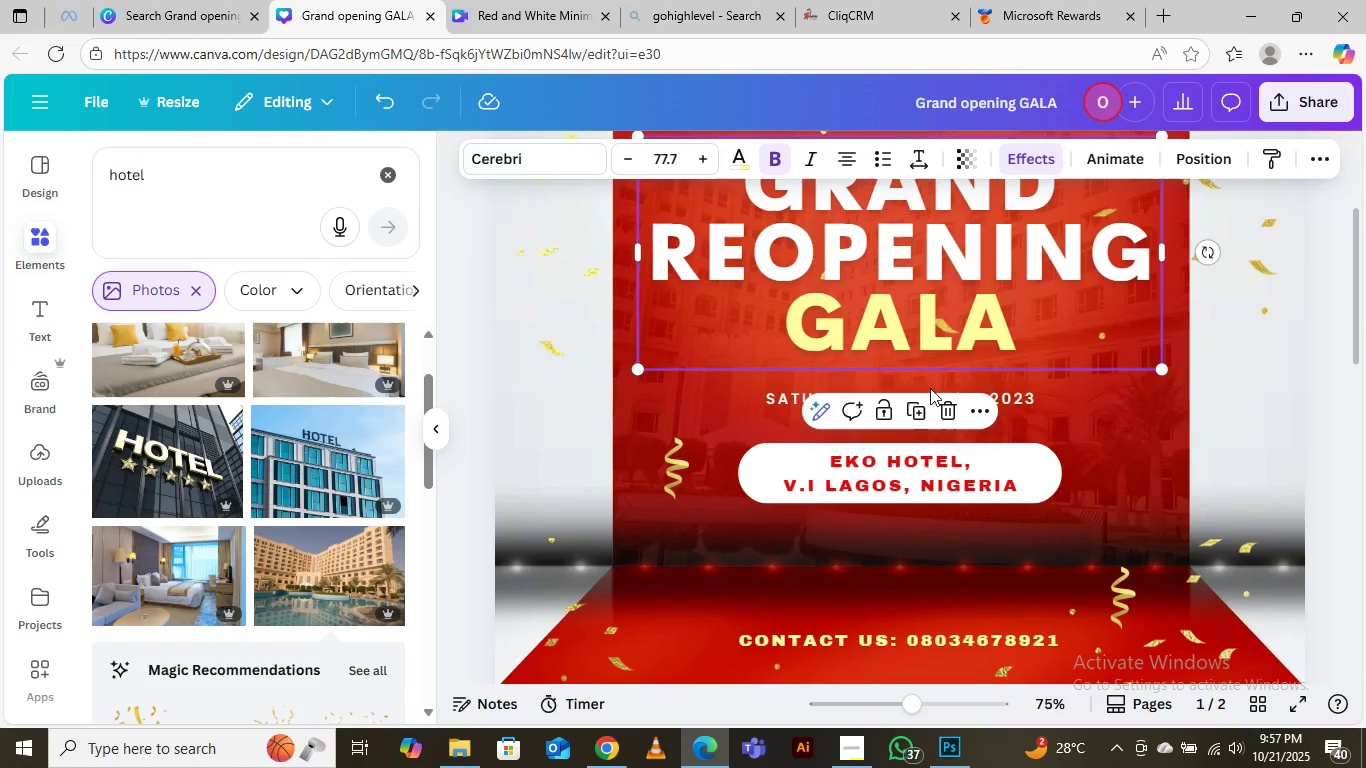 
scroll: coordinate [930, 381], scroll_direction: up, amount: 3.0
 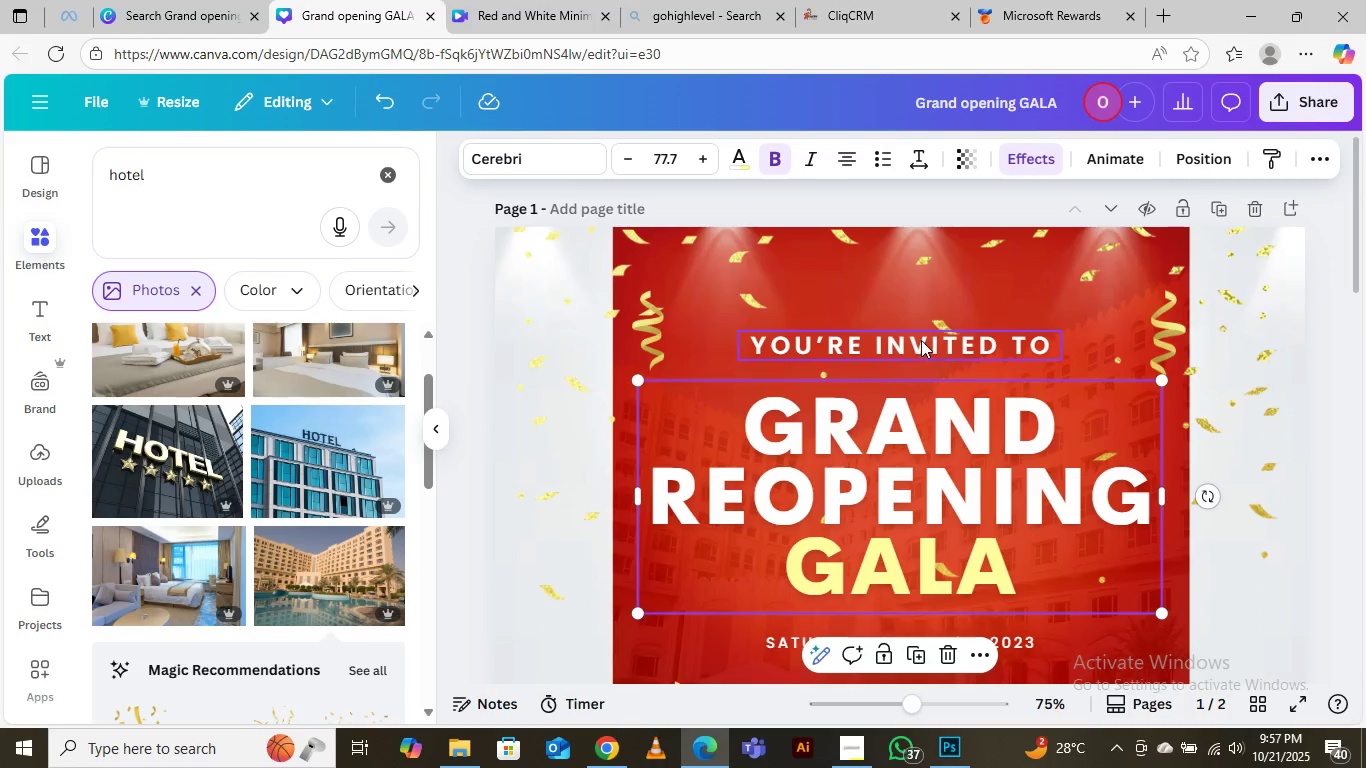 
left_click([921, 340])
 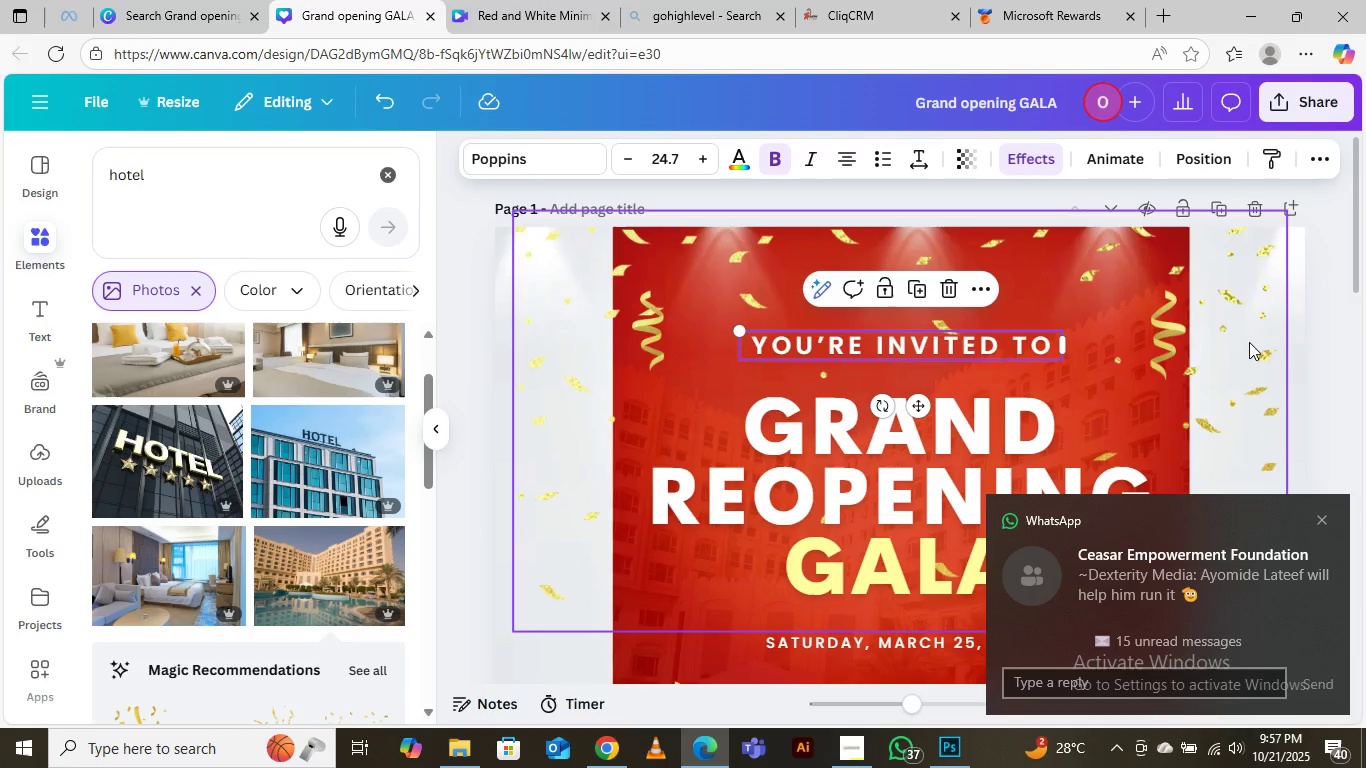 
wait(6.78)
 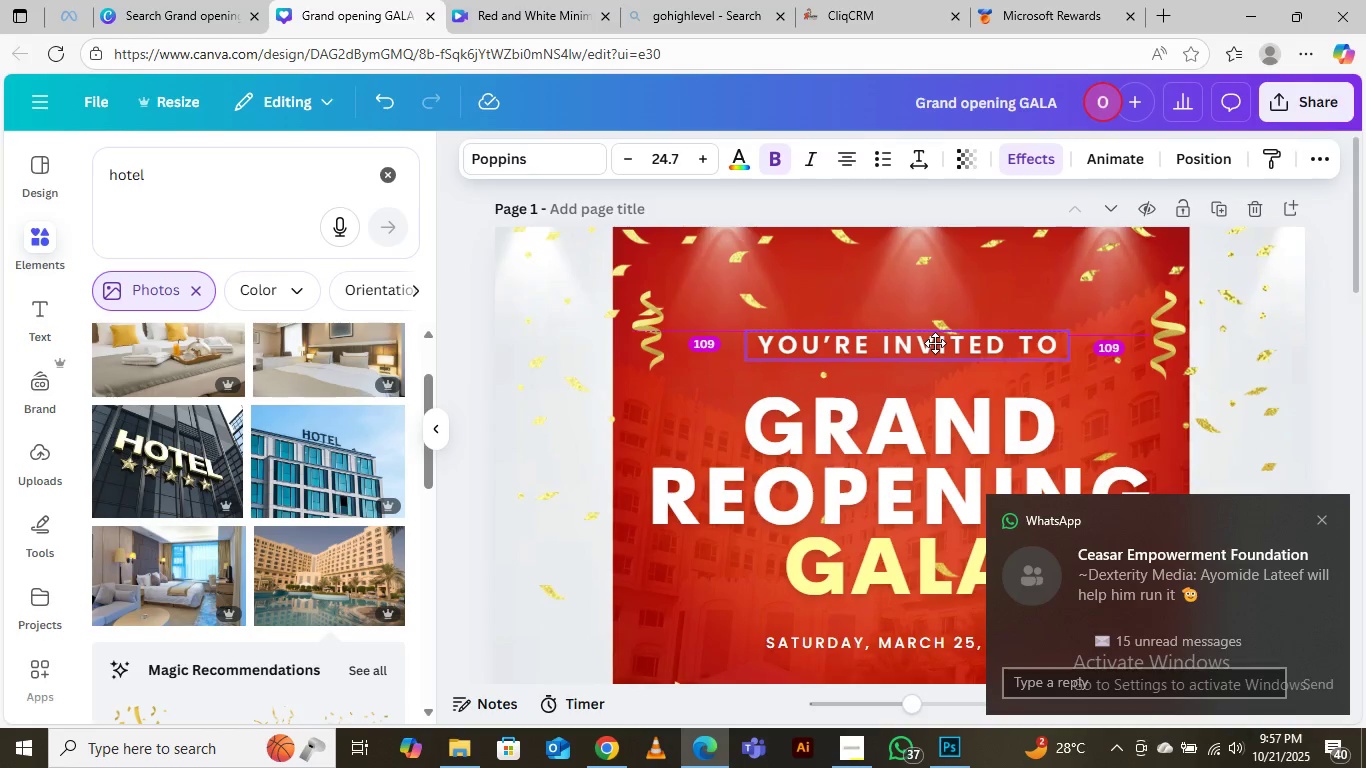 
left_click([1330, 295])
 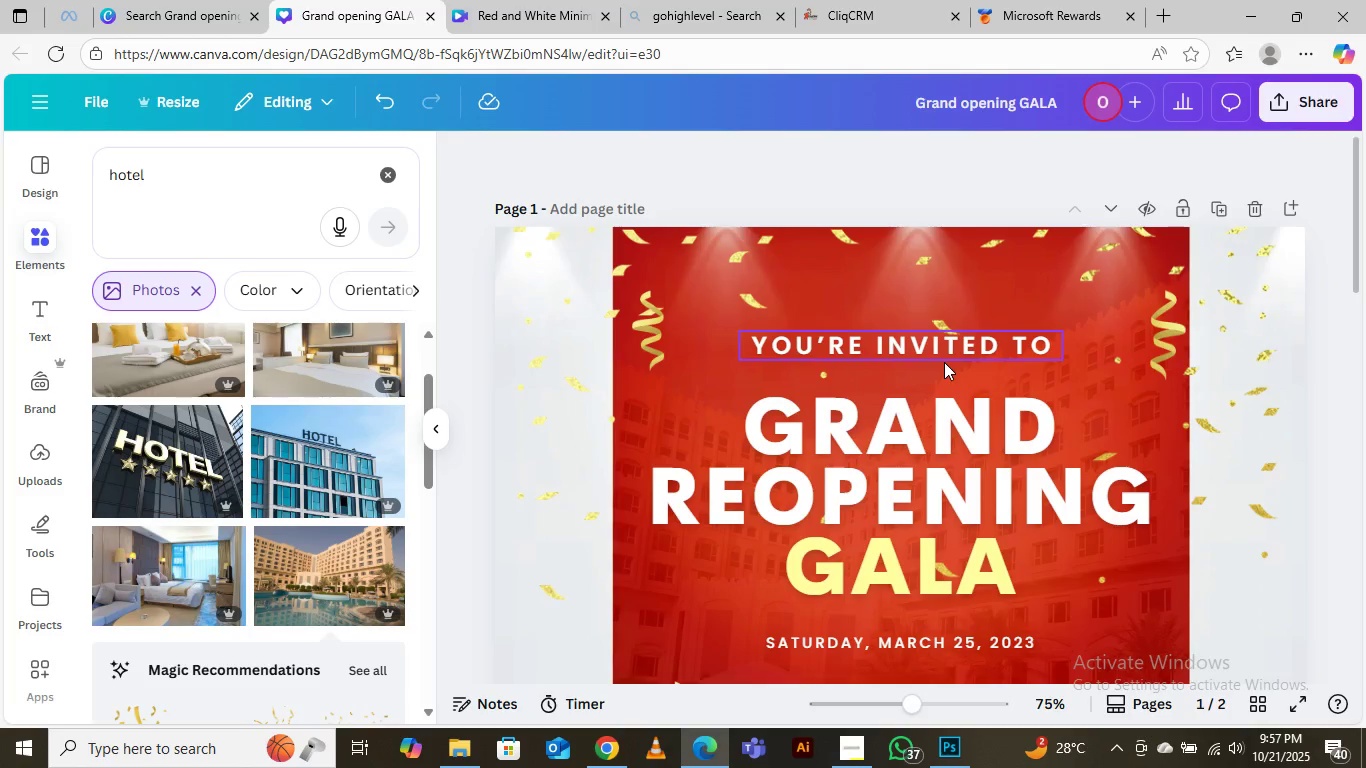 
wait(6.08)
 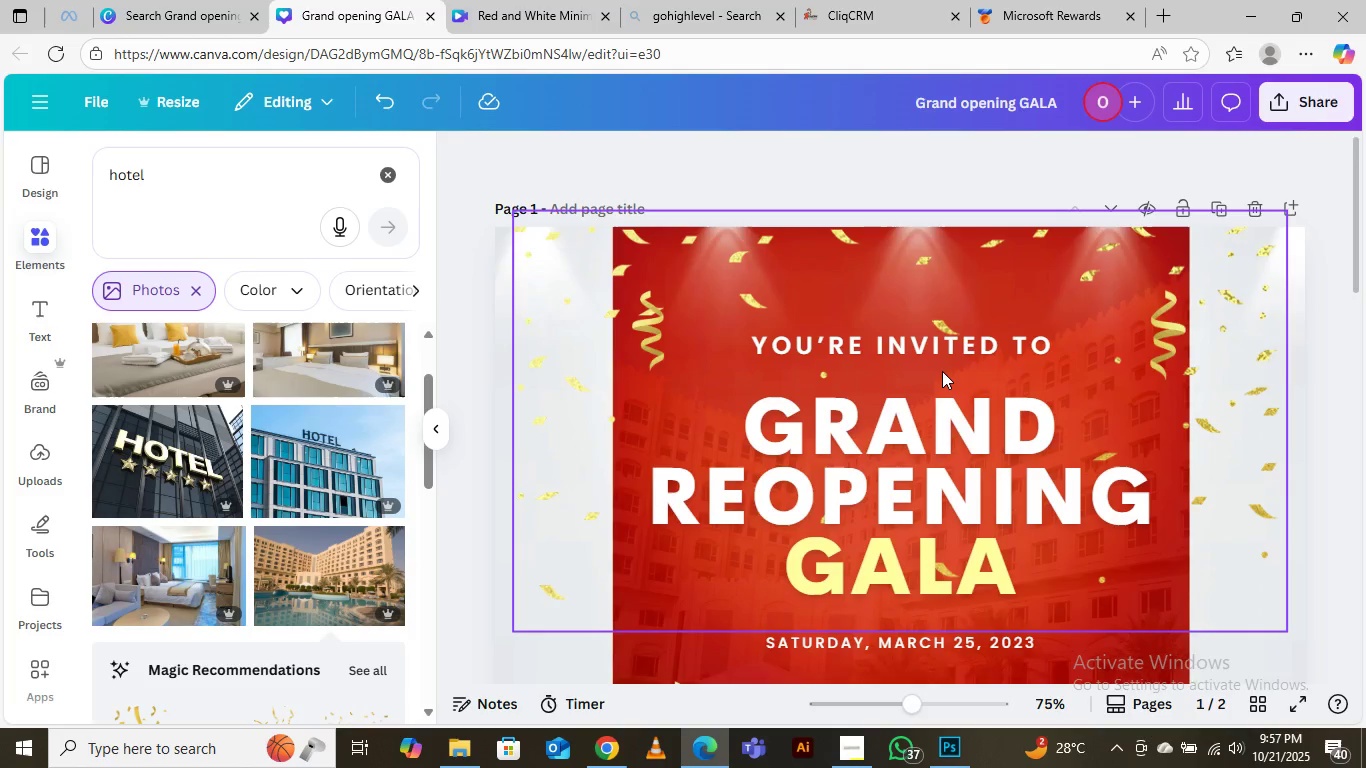 
left_click([912, 352])
 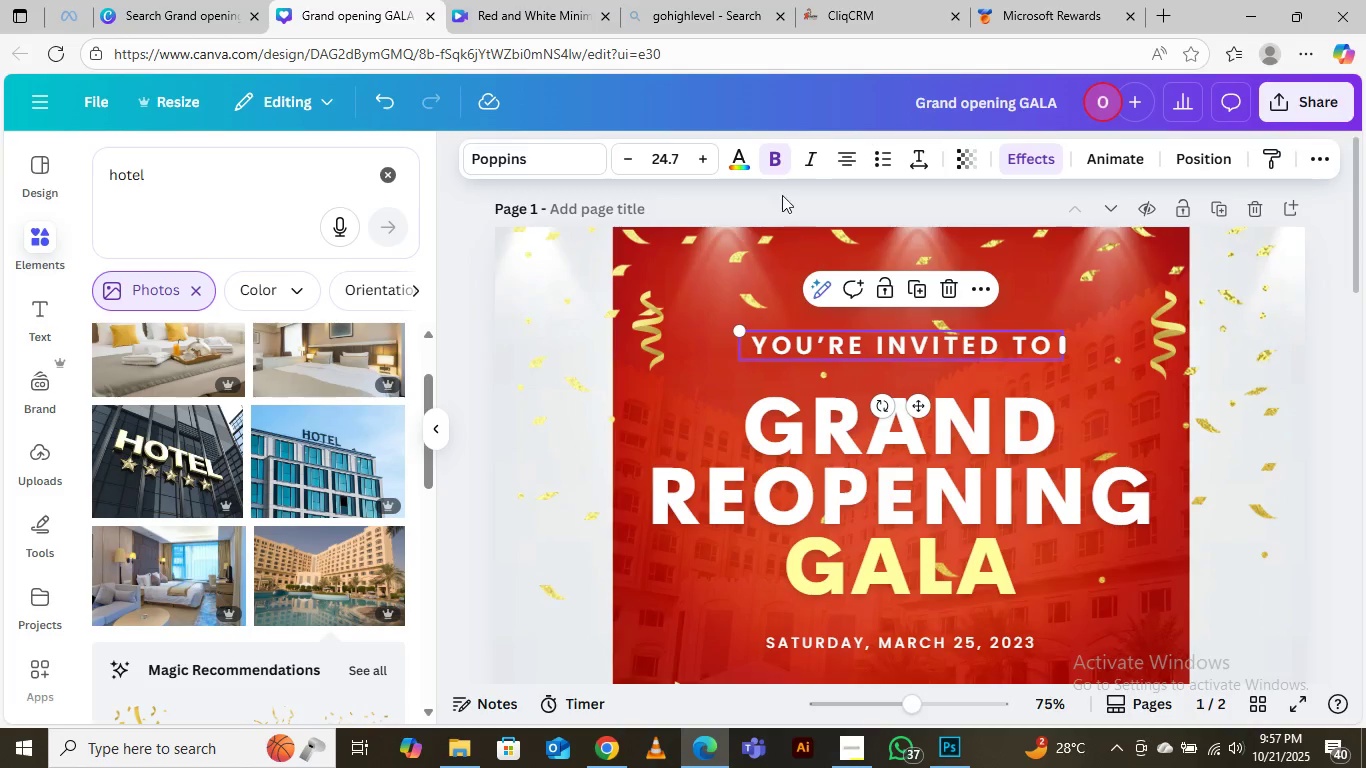 
left_click([775, 164])
 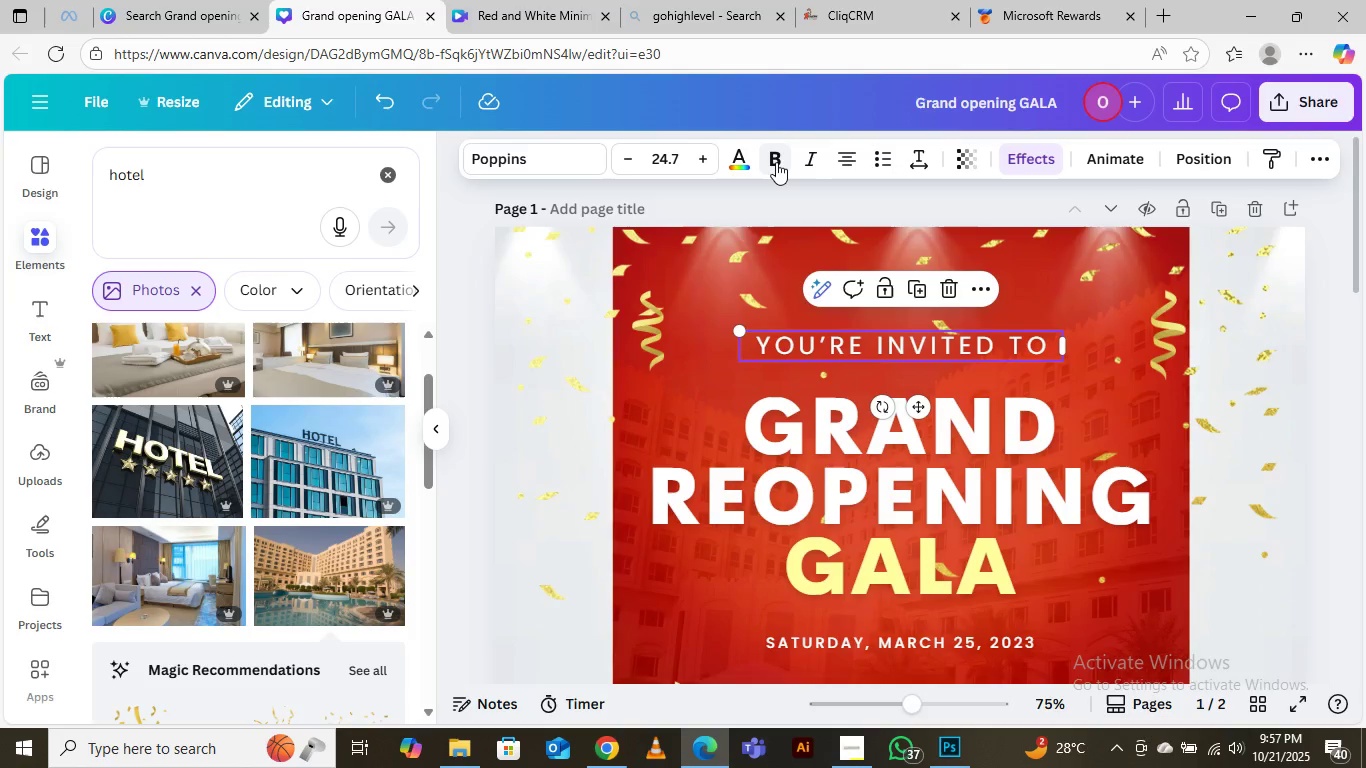 
wait(18.9)
 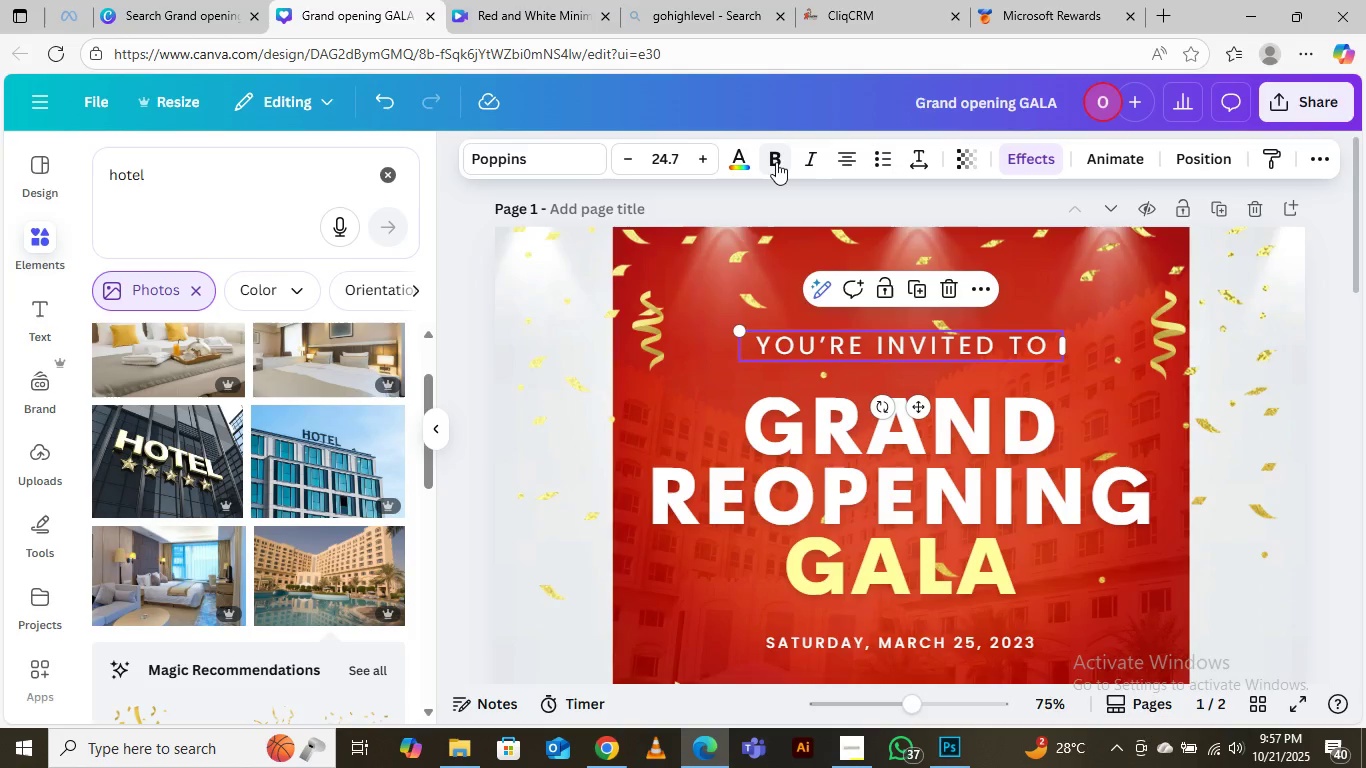 
left_click([466, 346])
 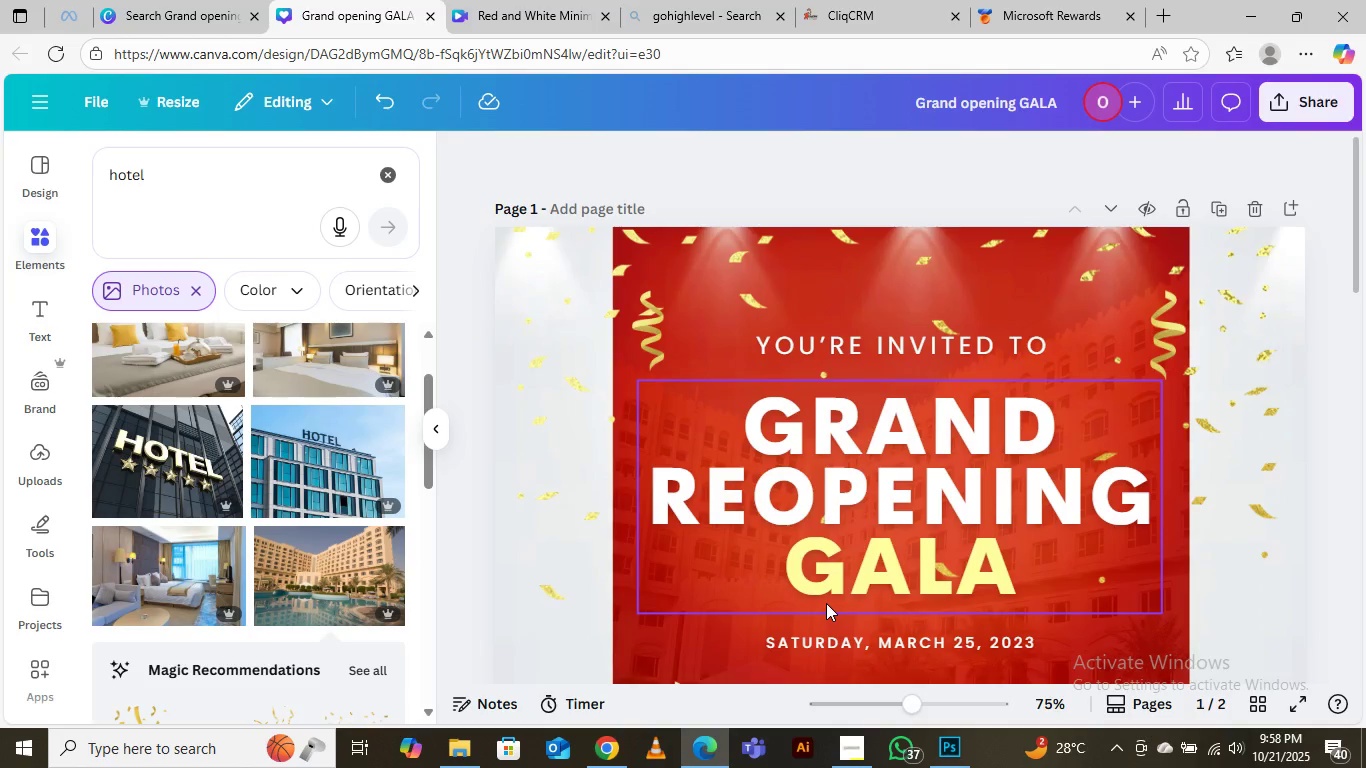 